 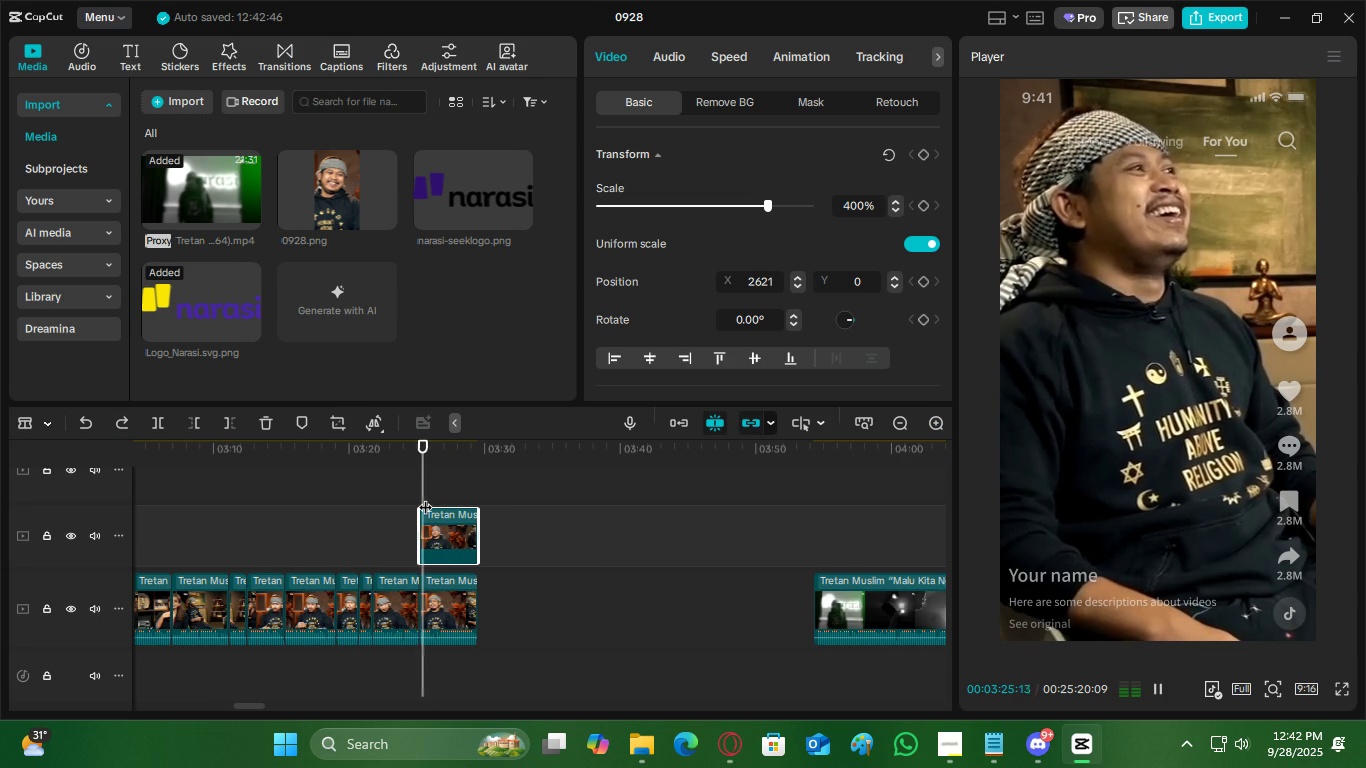 
key(Space)
 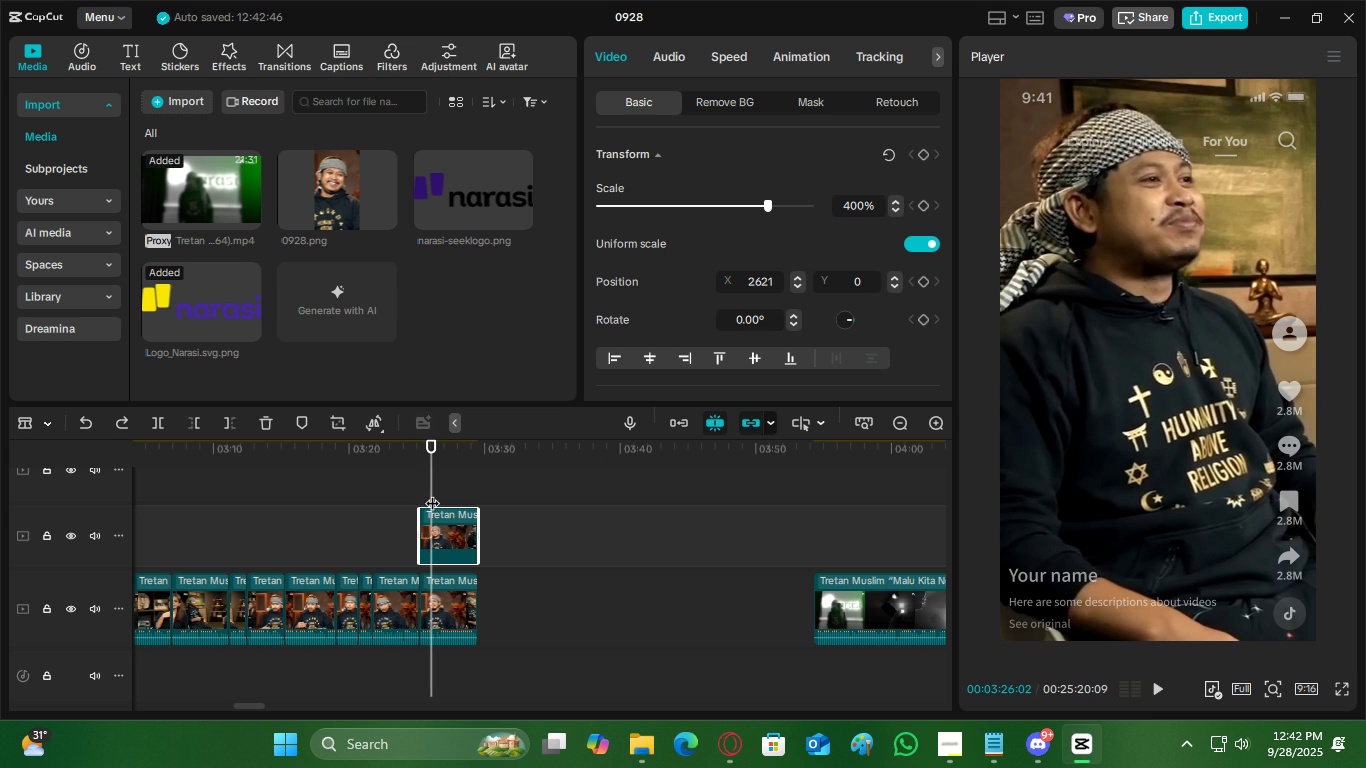 
key(Space)
 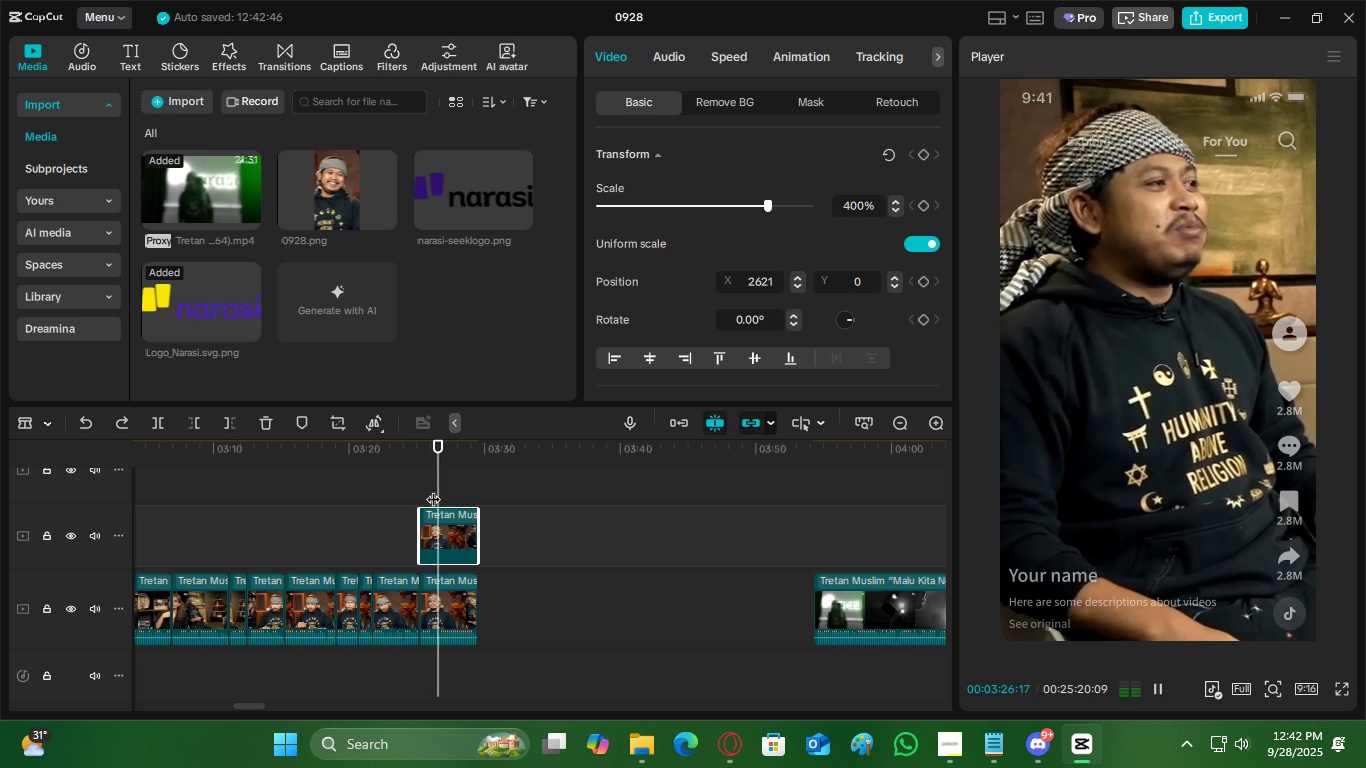 
key(Space)
 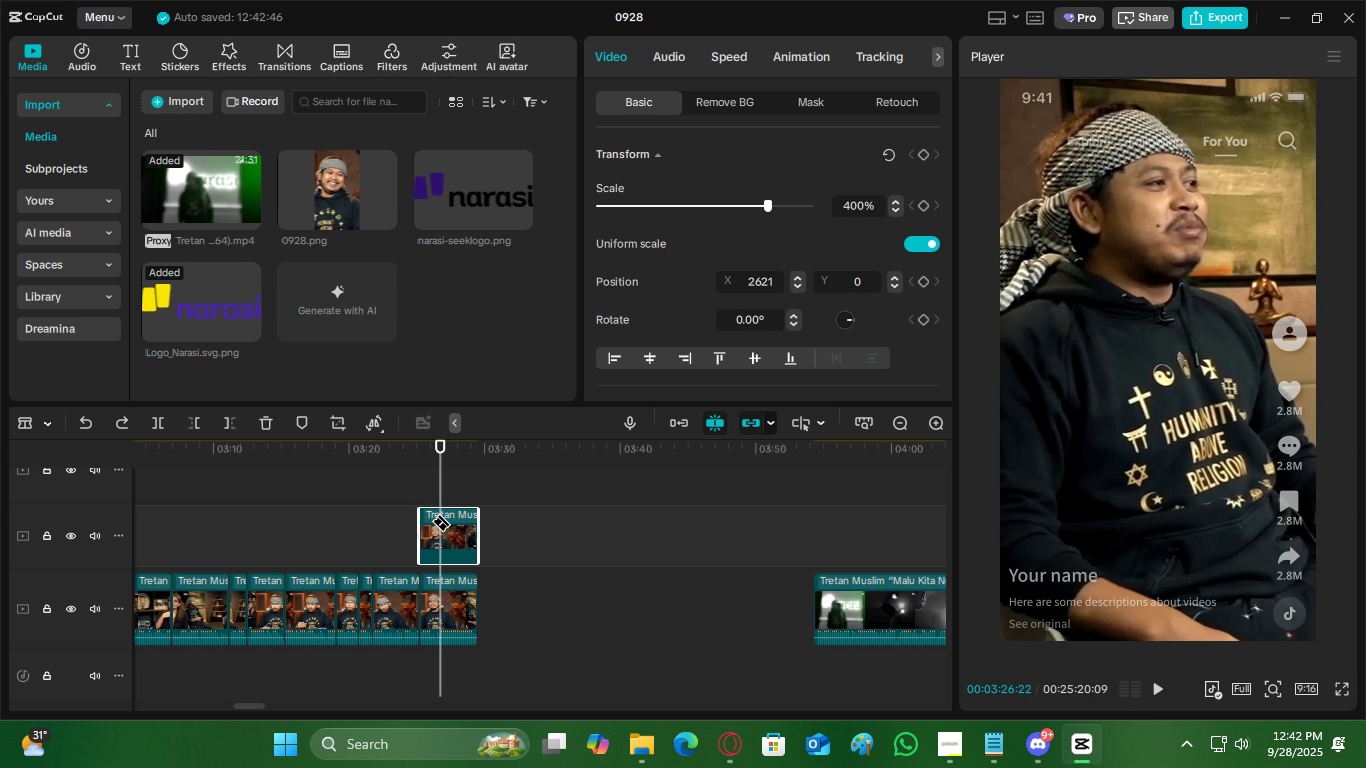 
key(Space)
 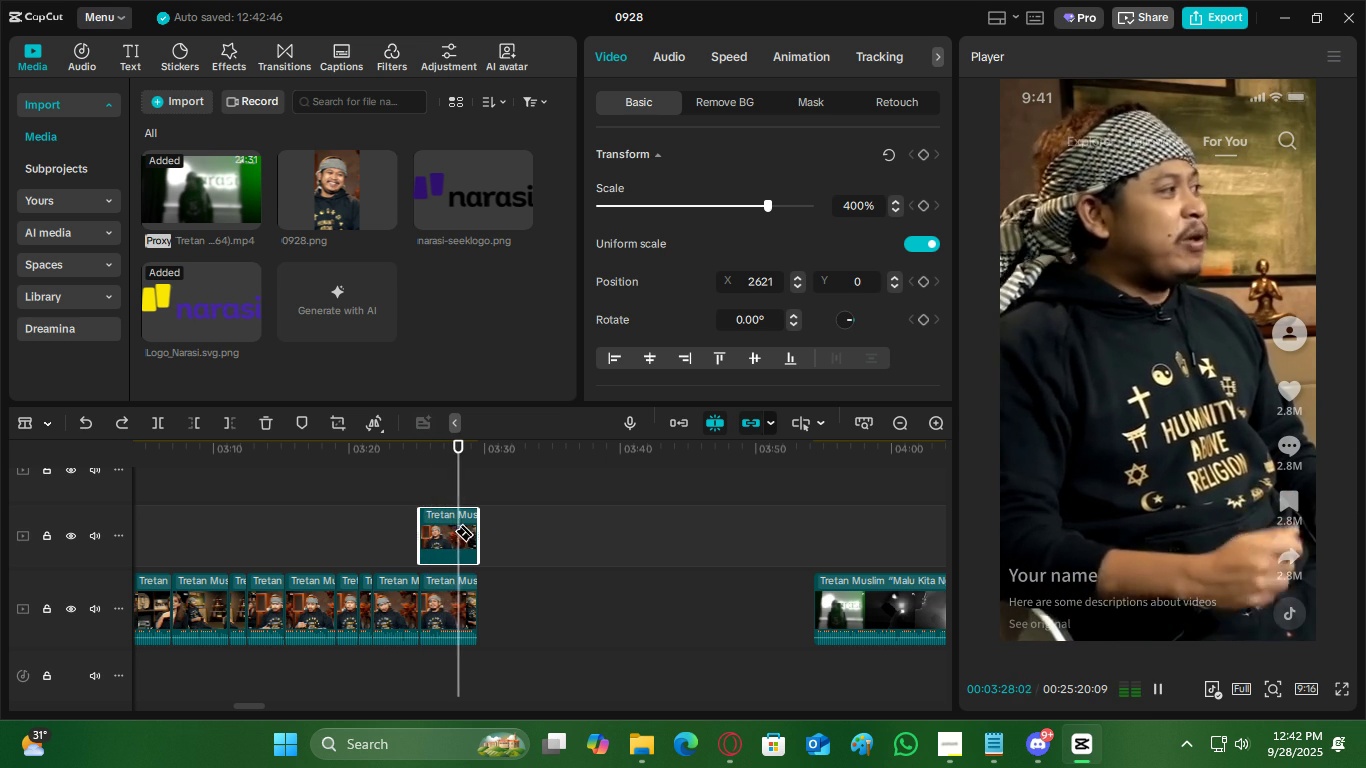 
key(Space)
 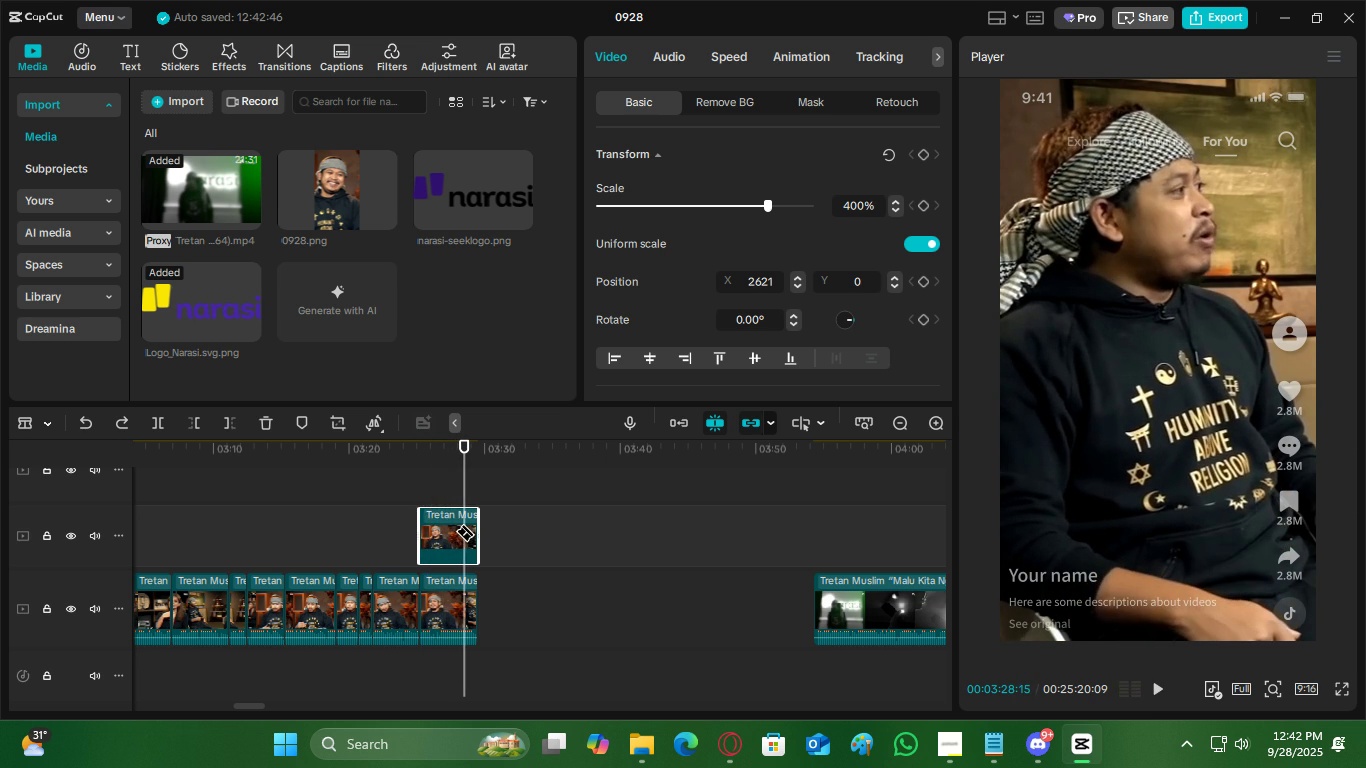 
left_click([465, 523])
 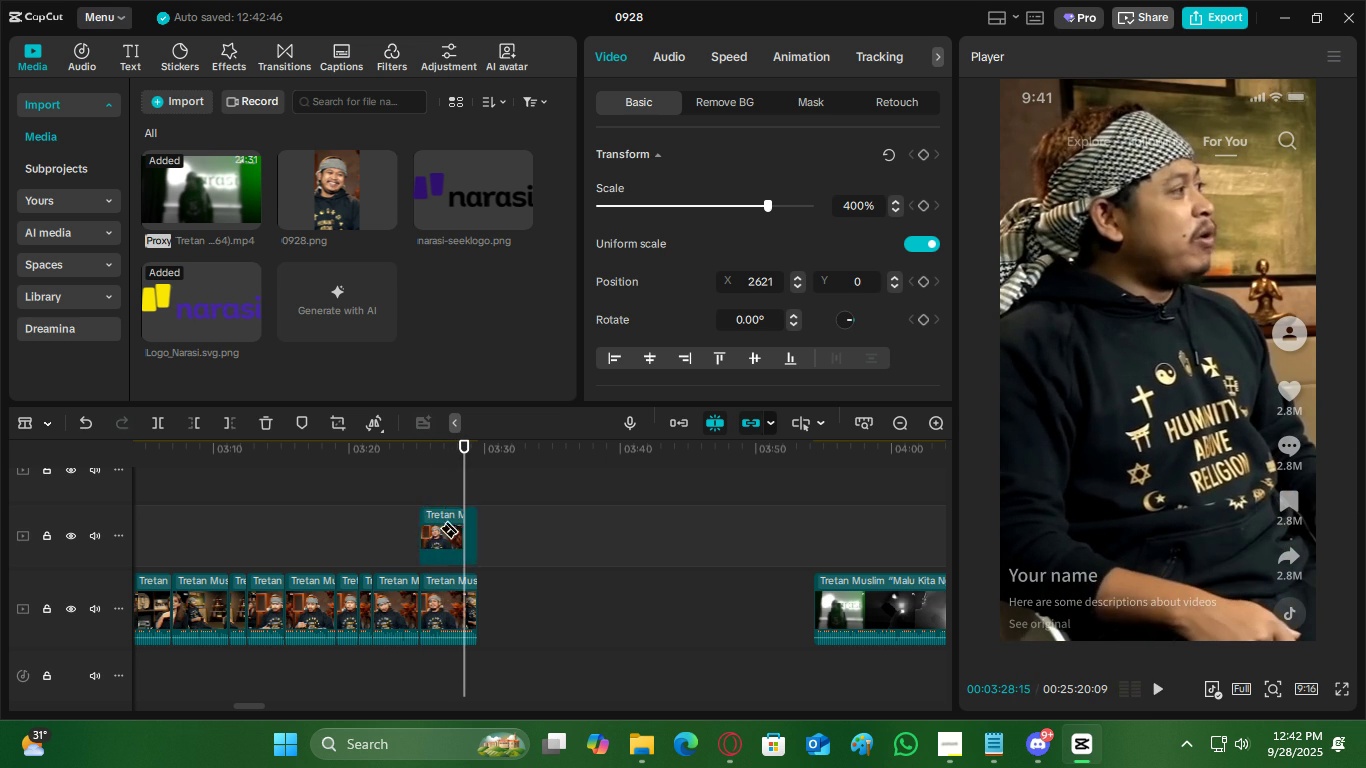 
key(V)
 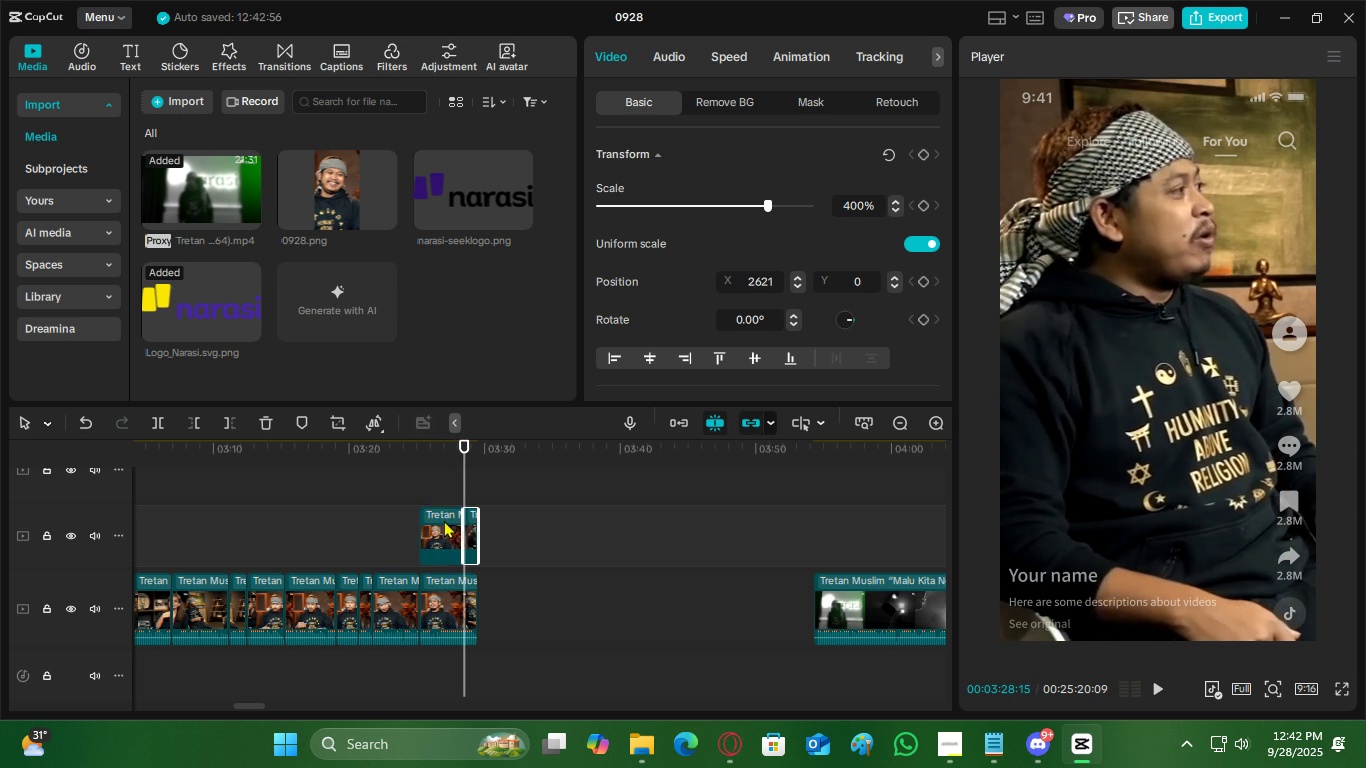 
double_click([444, 520])
 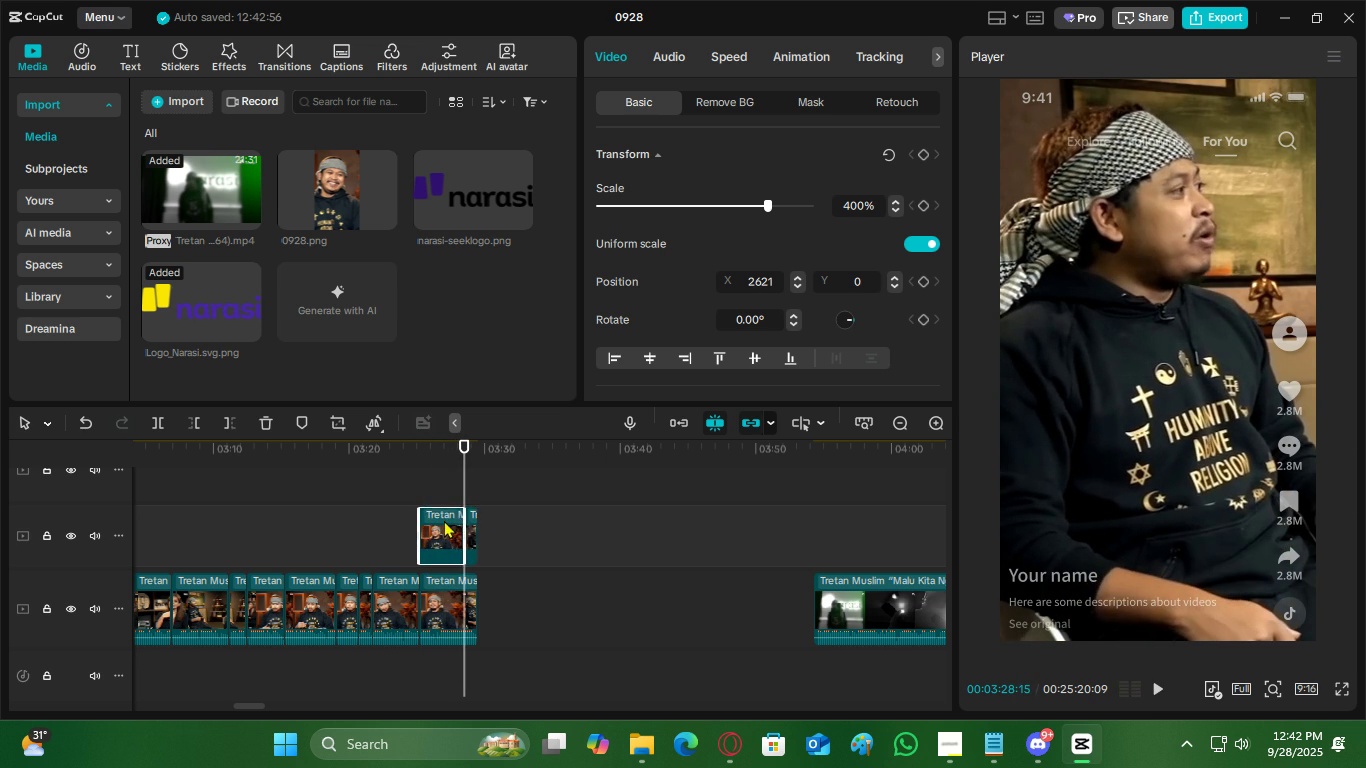 
key(X)
 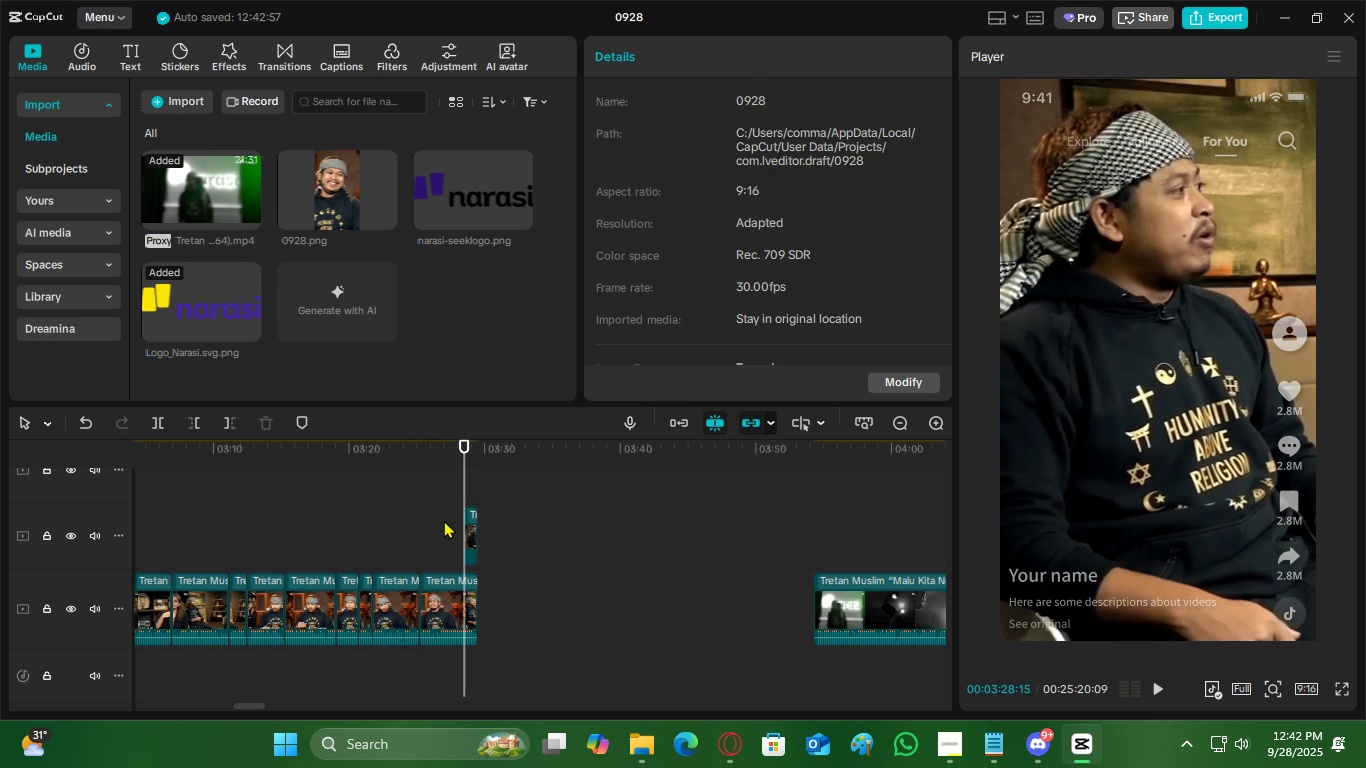 
key(Space)
 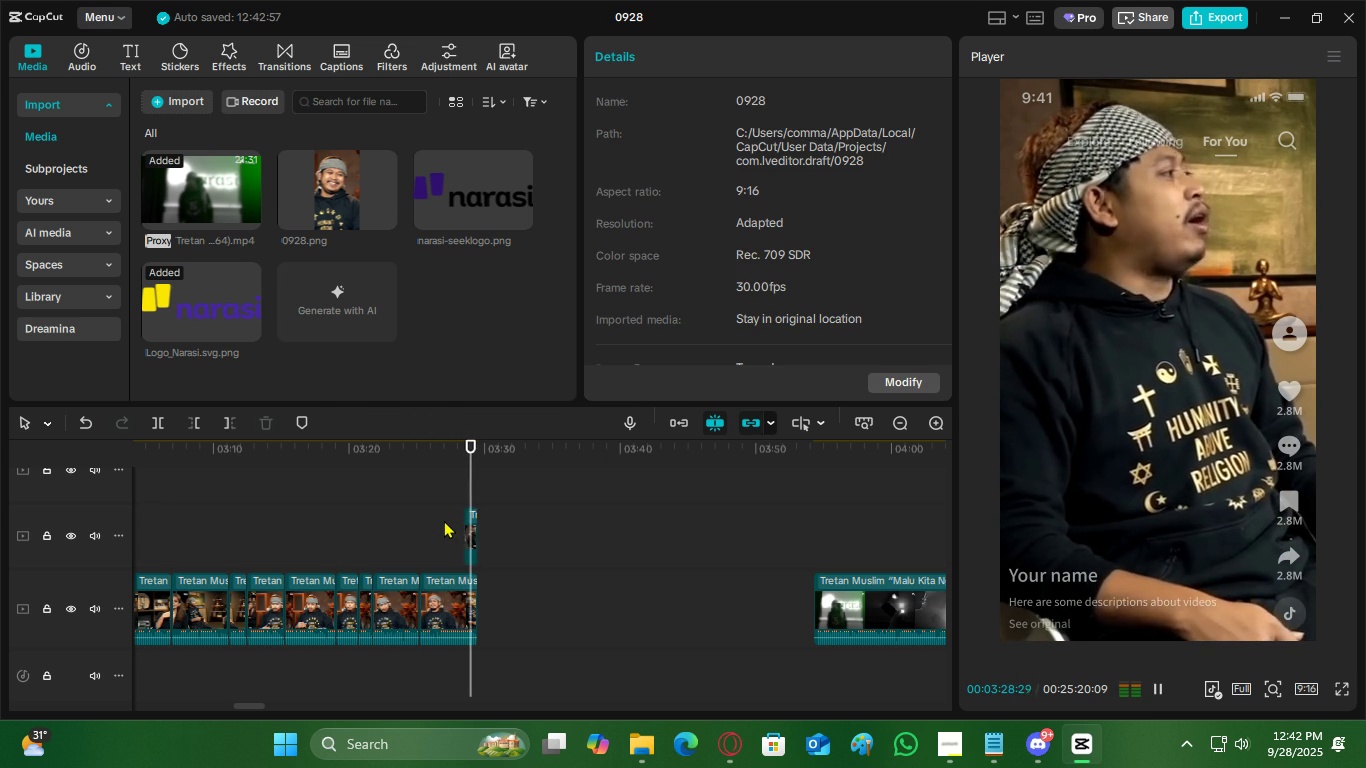 
key(Space)
 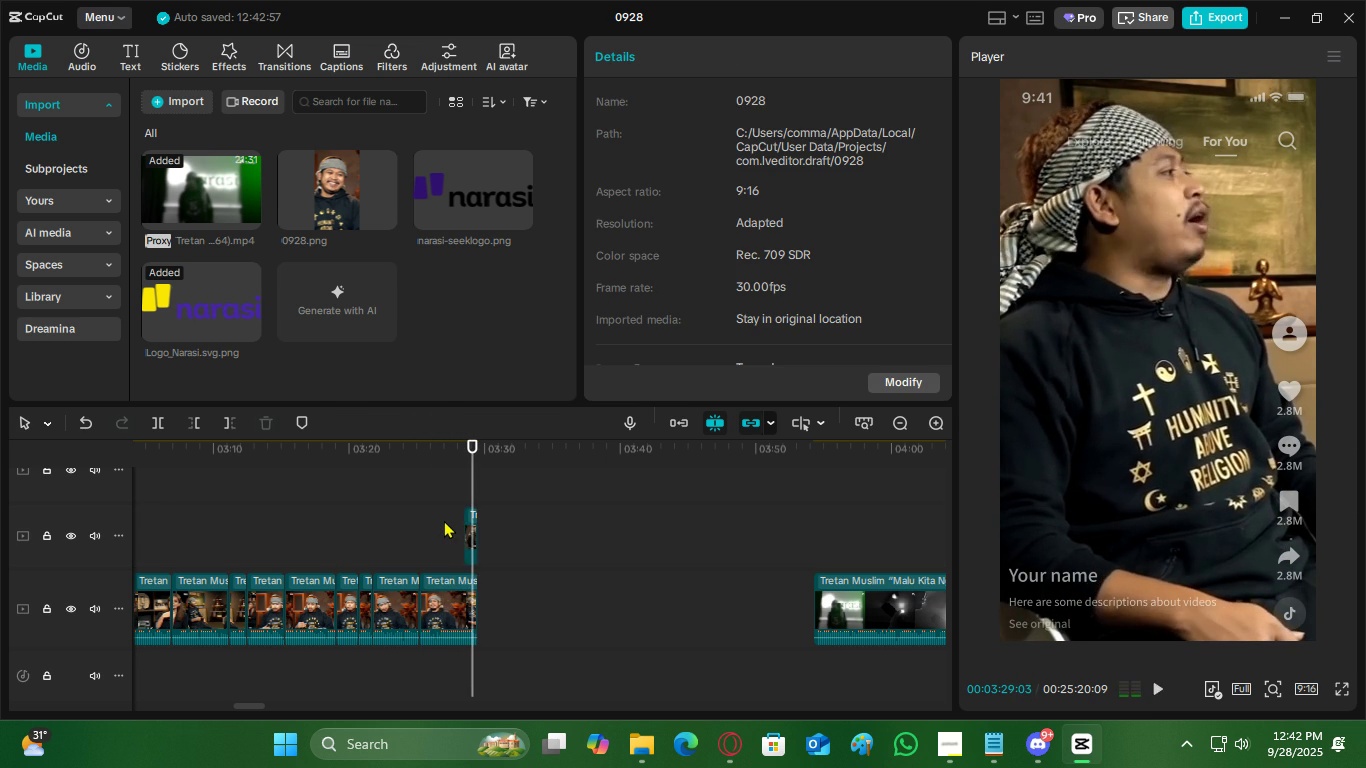 
key(Space)
 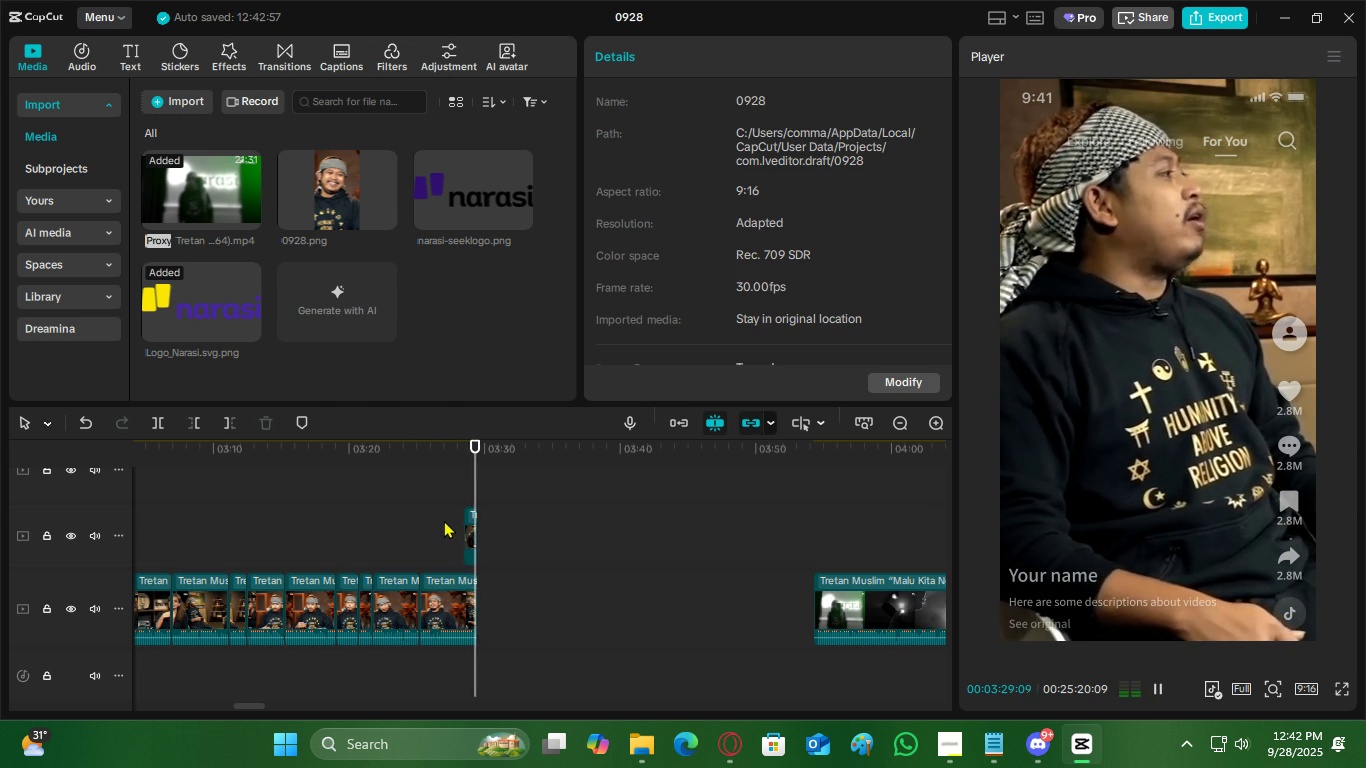 
key(Space)
 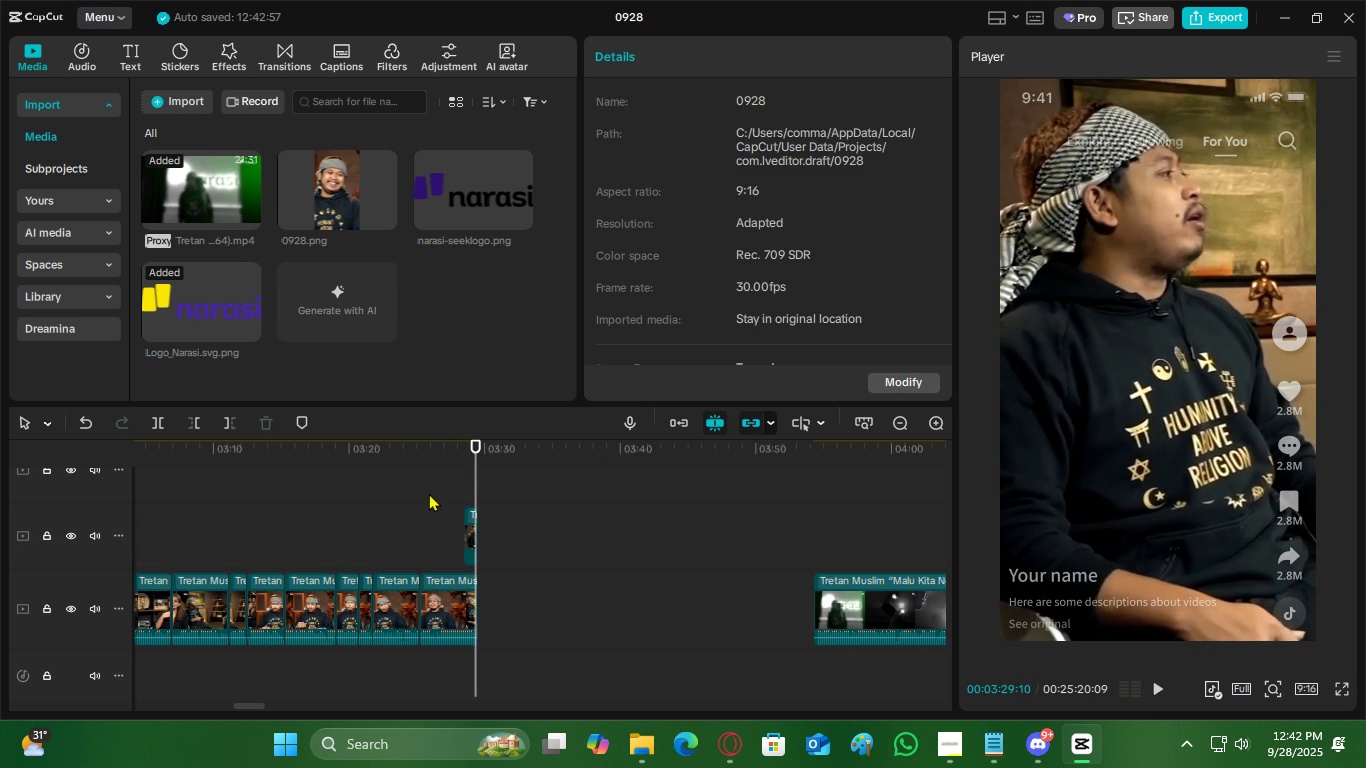 
left_click([429, 493])
 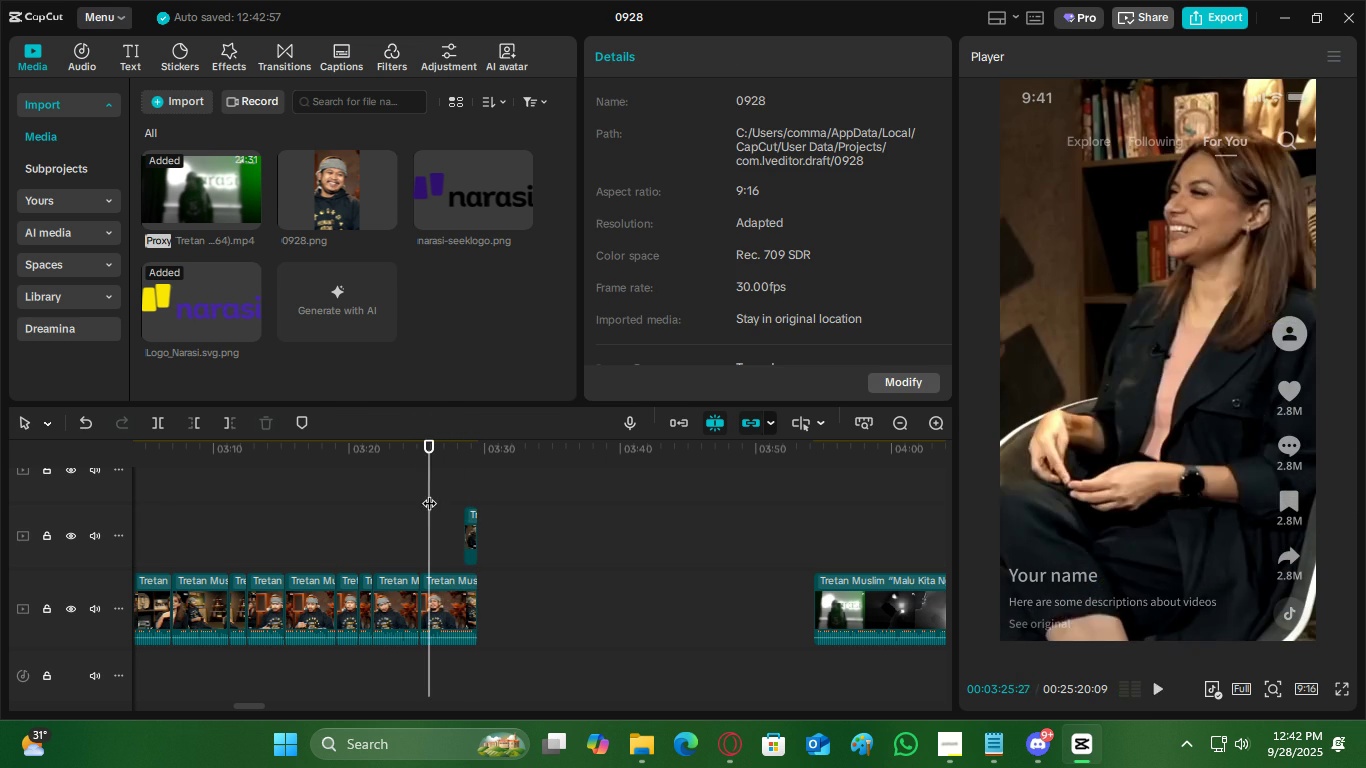 
key(Space)
 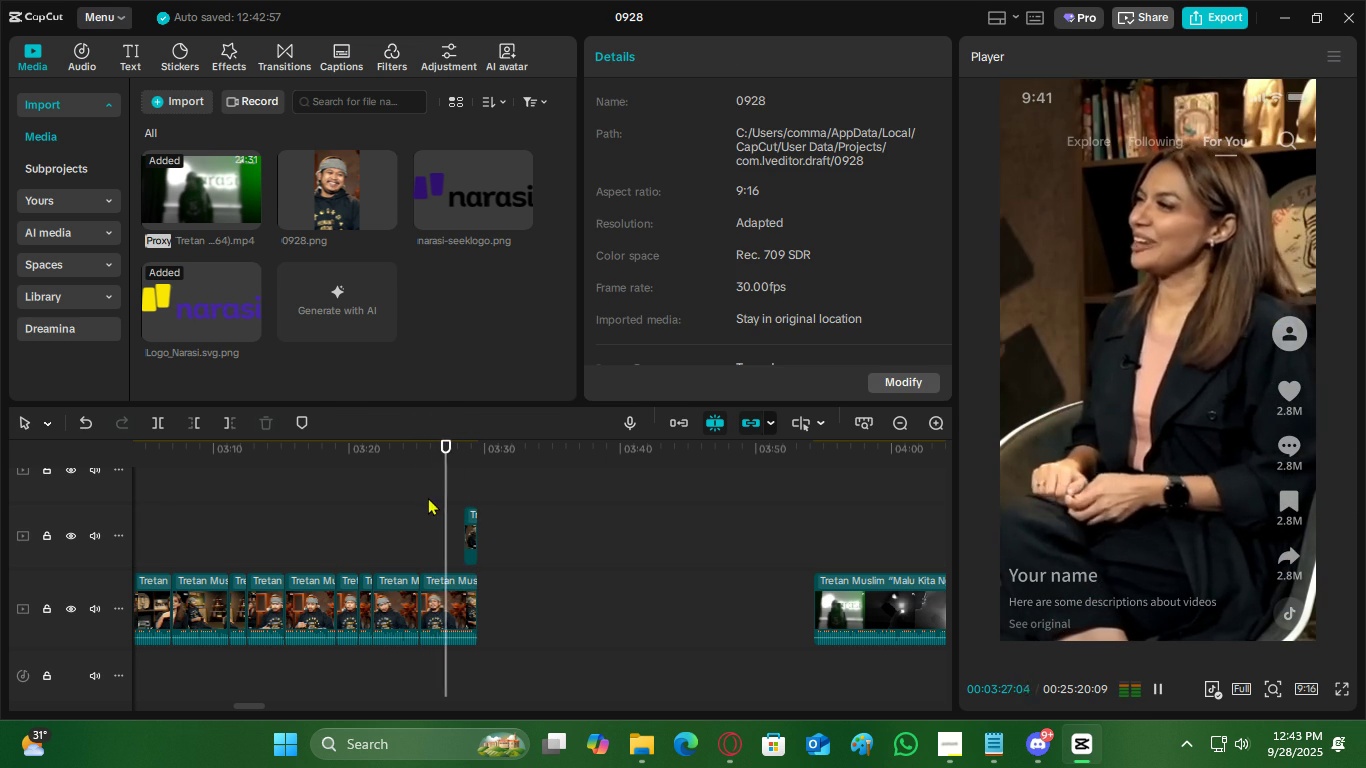 
key(Space)
 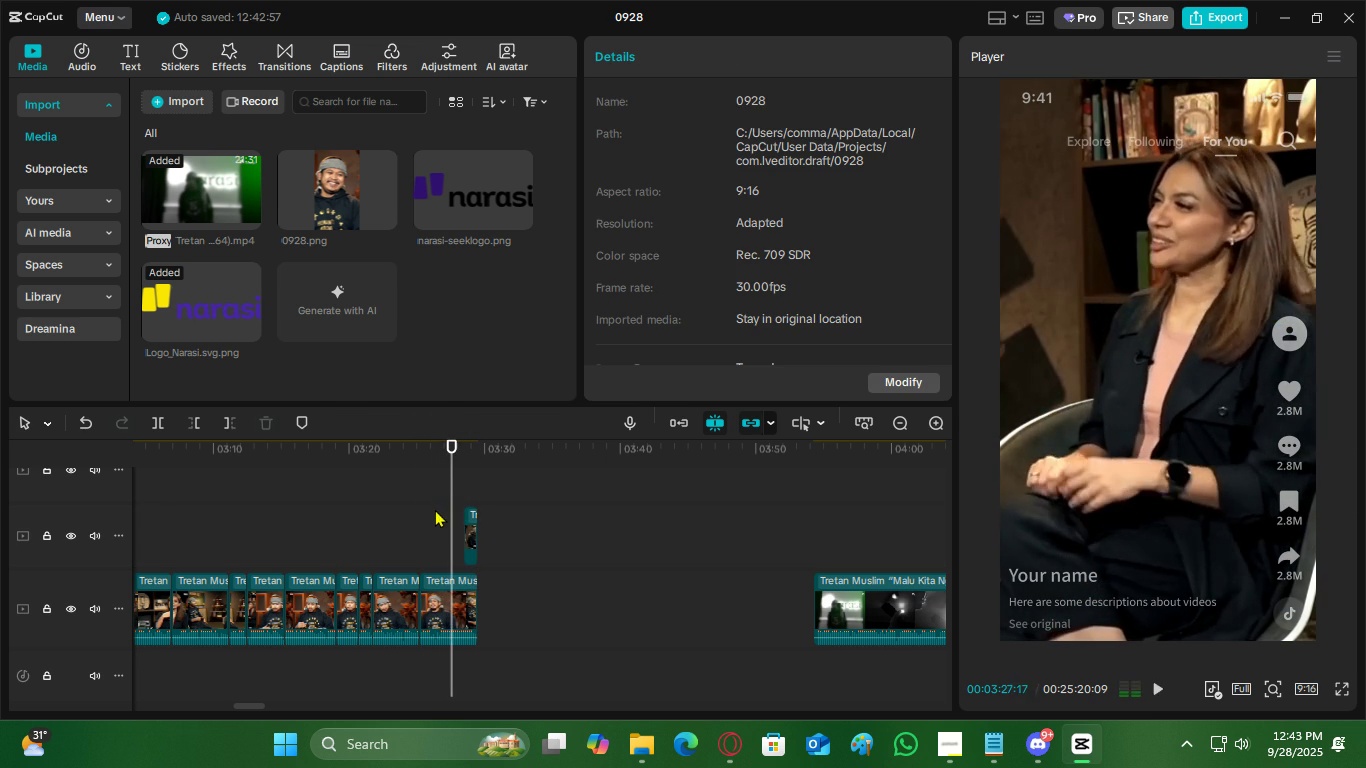 
key(Space)
 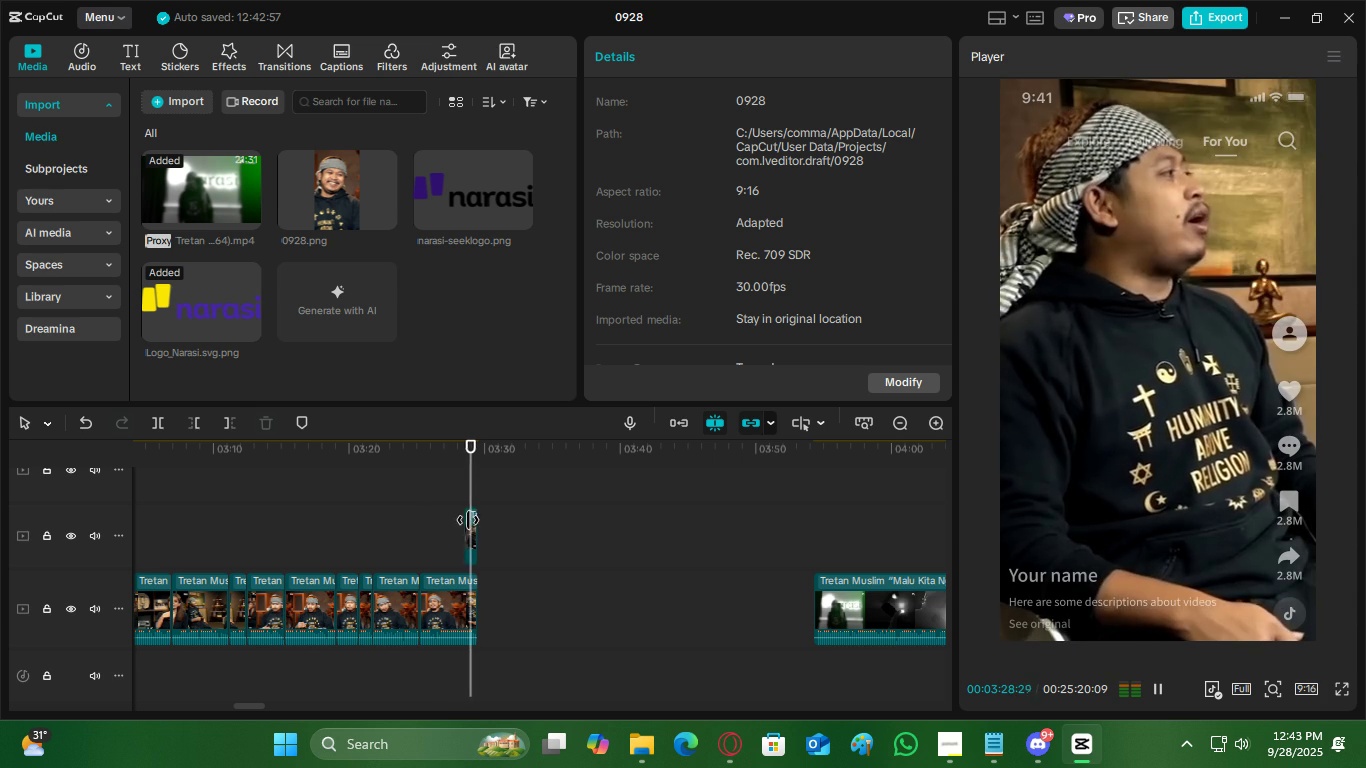 
key(Space)
 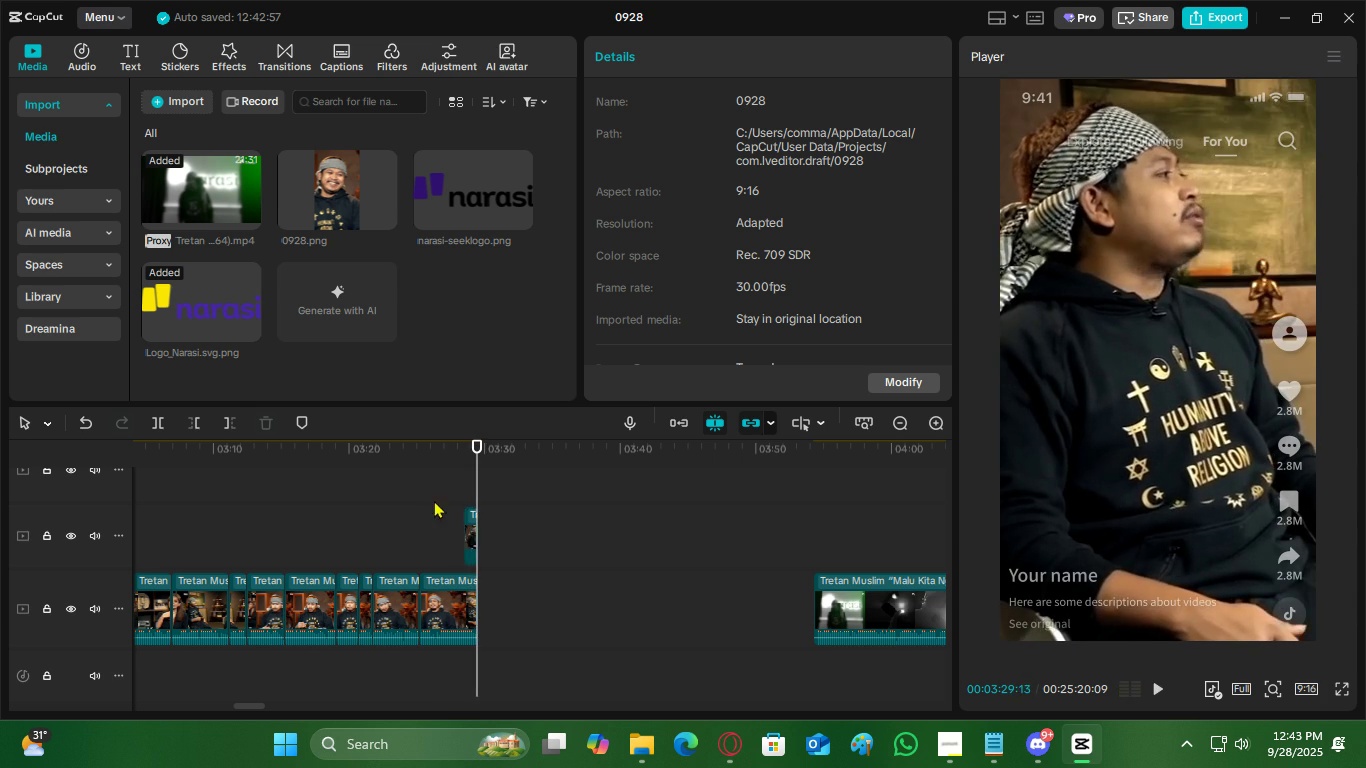 
left_click([434, 500])
 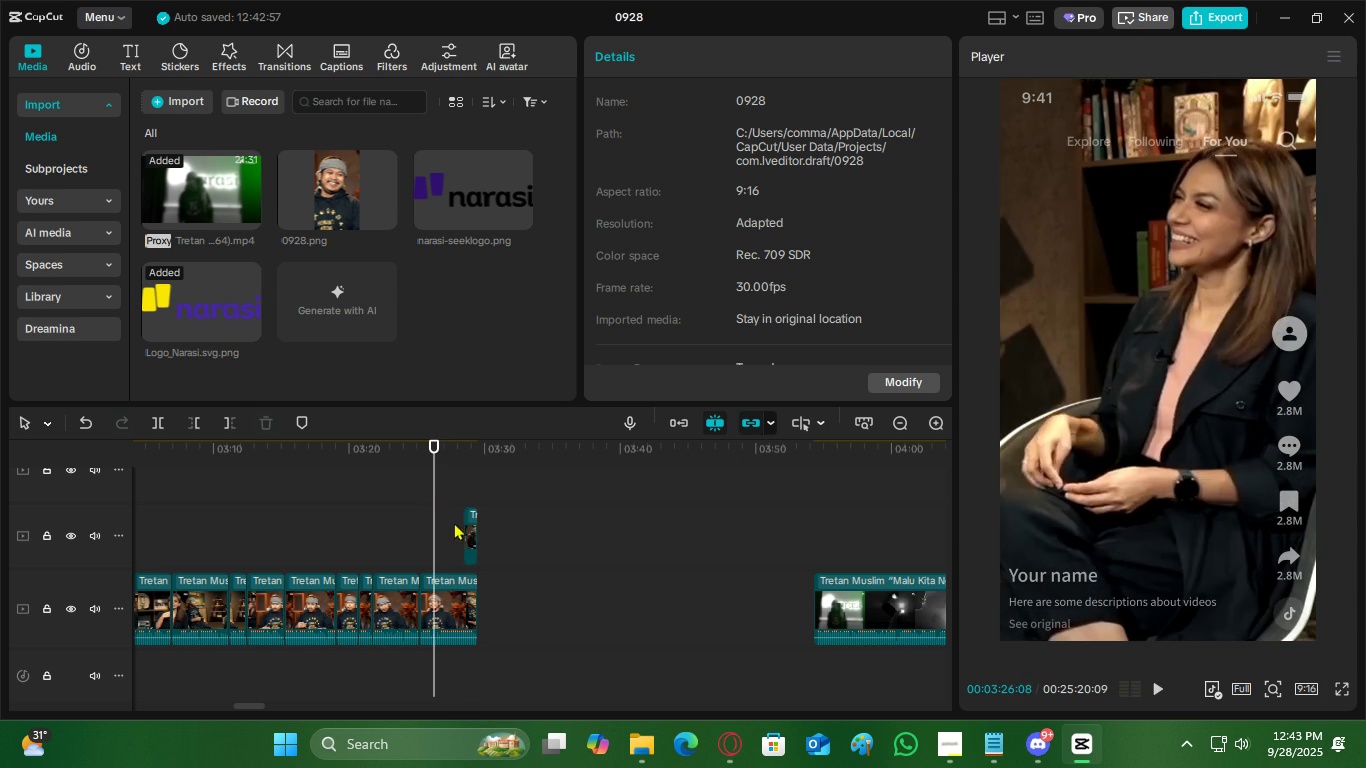 
key(Space)
 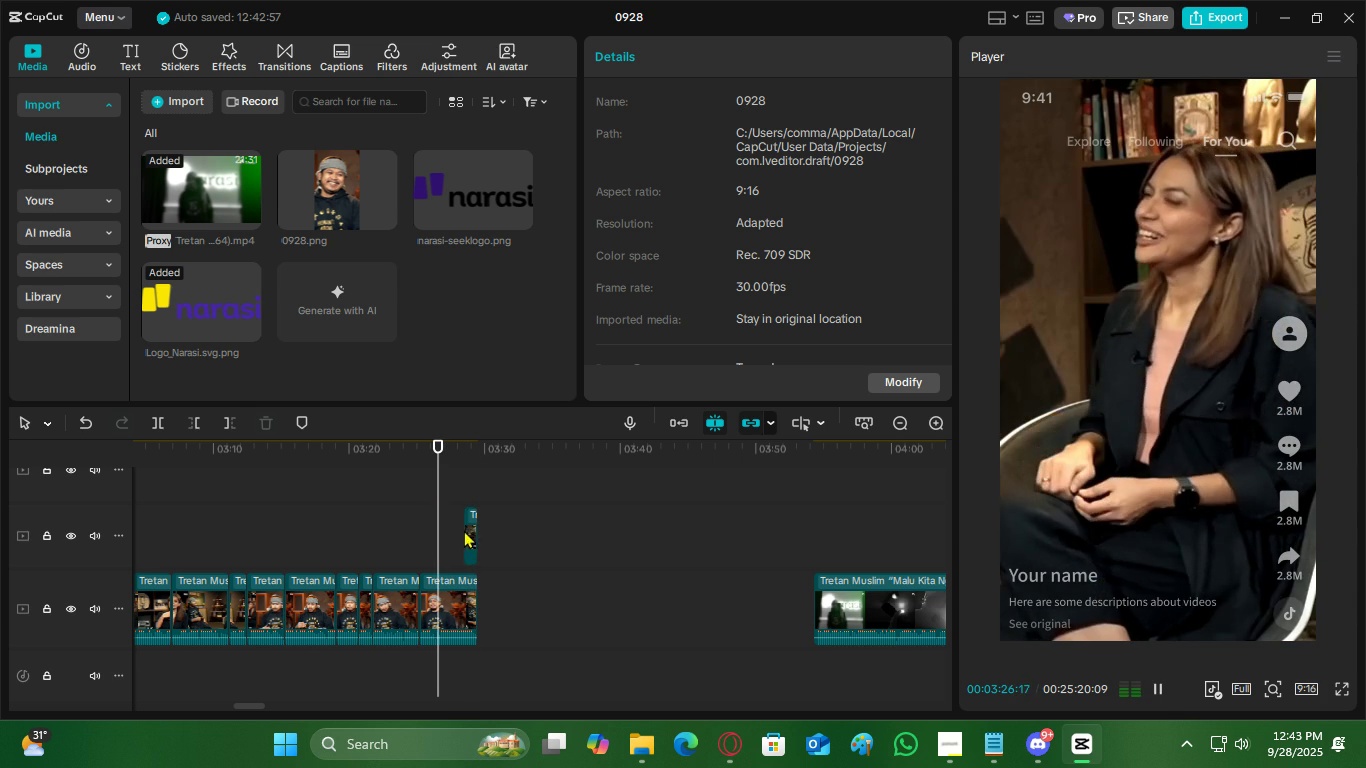 
key(Space)